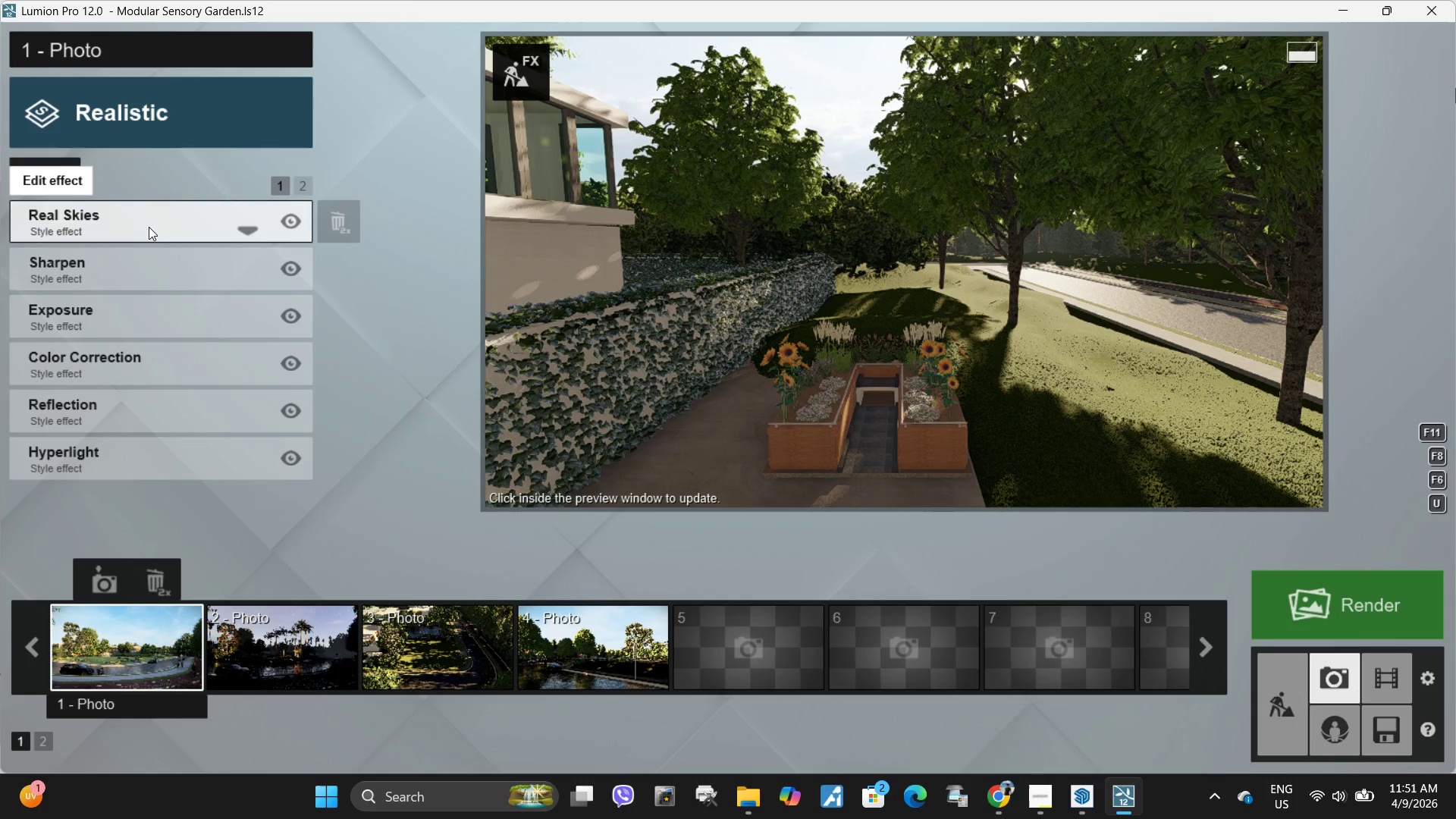 
double_click([149, 227])
 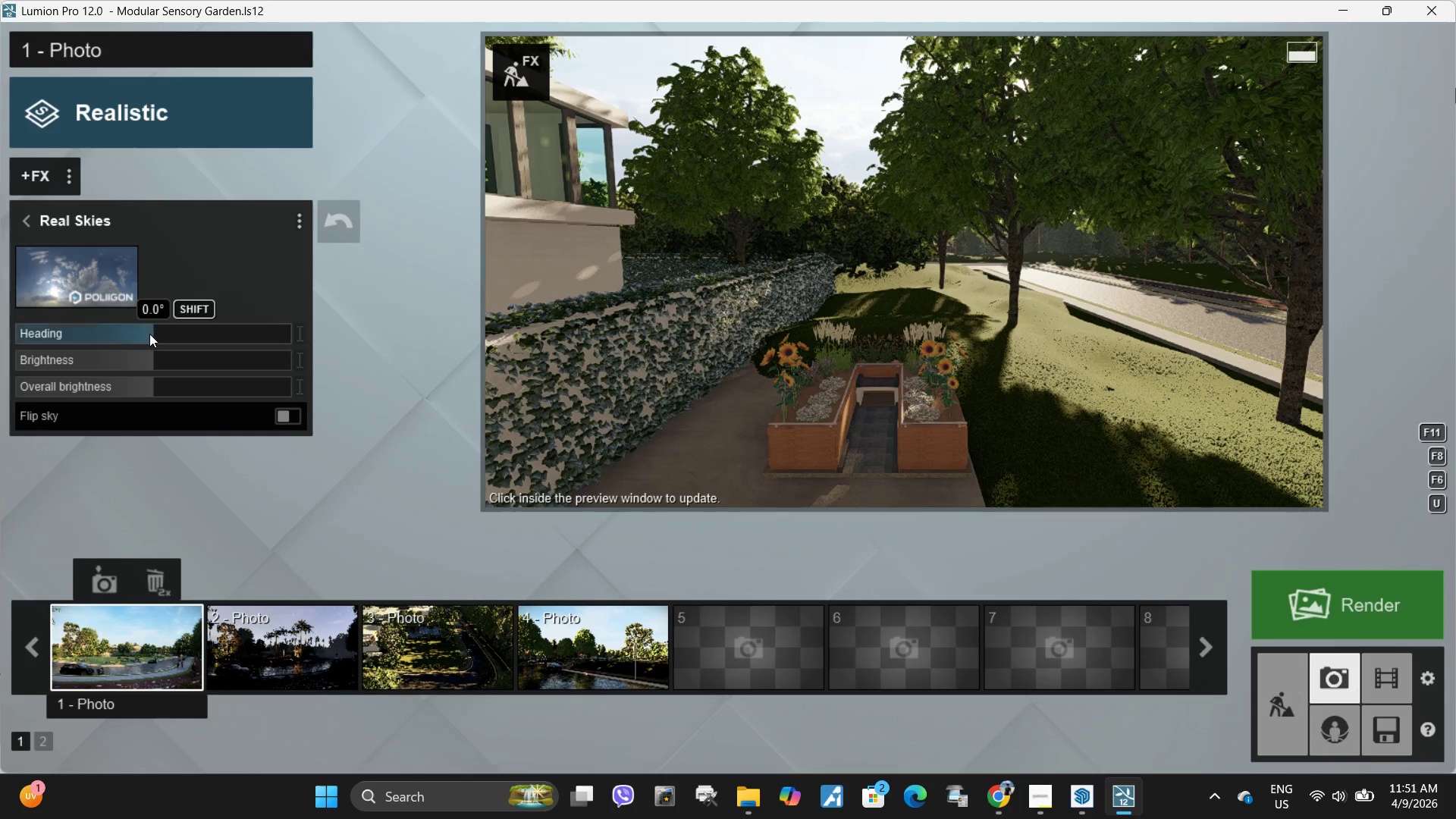 
left_click_drag(start_coordinate=[151, 336], to_coordinate=[241, 337])
 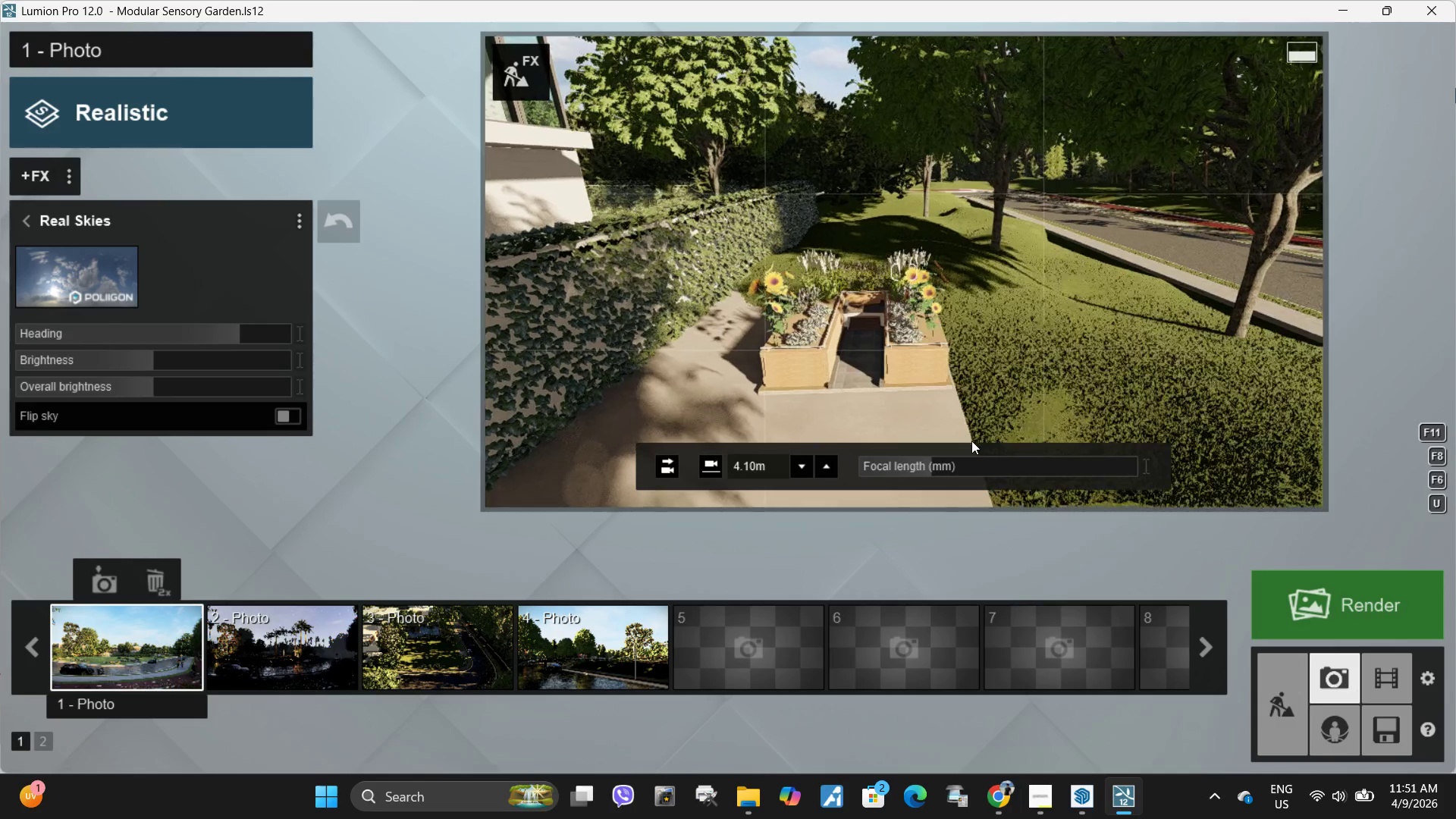 
type(qwwww)
 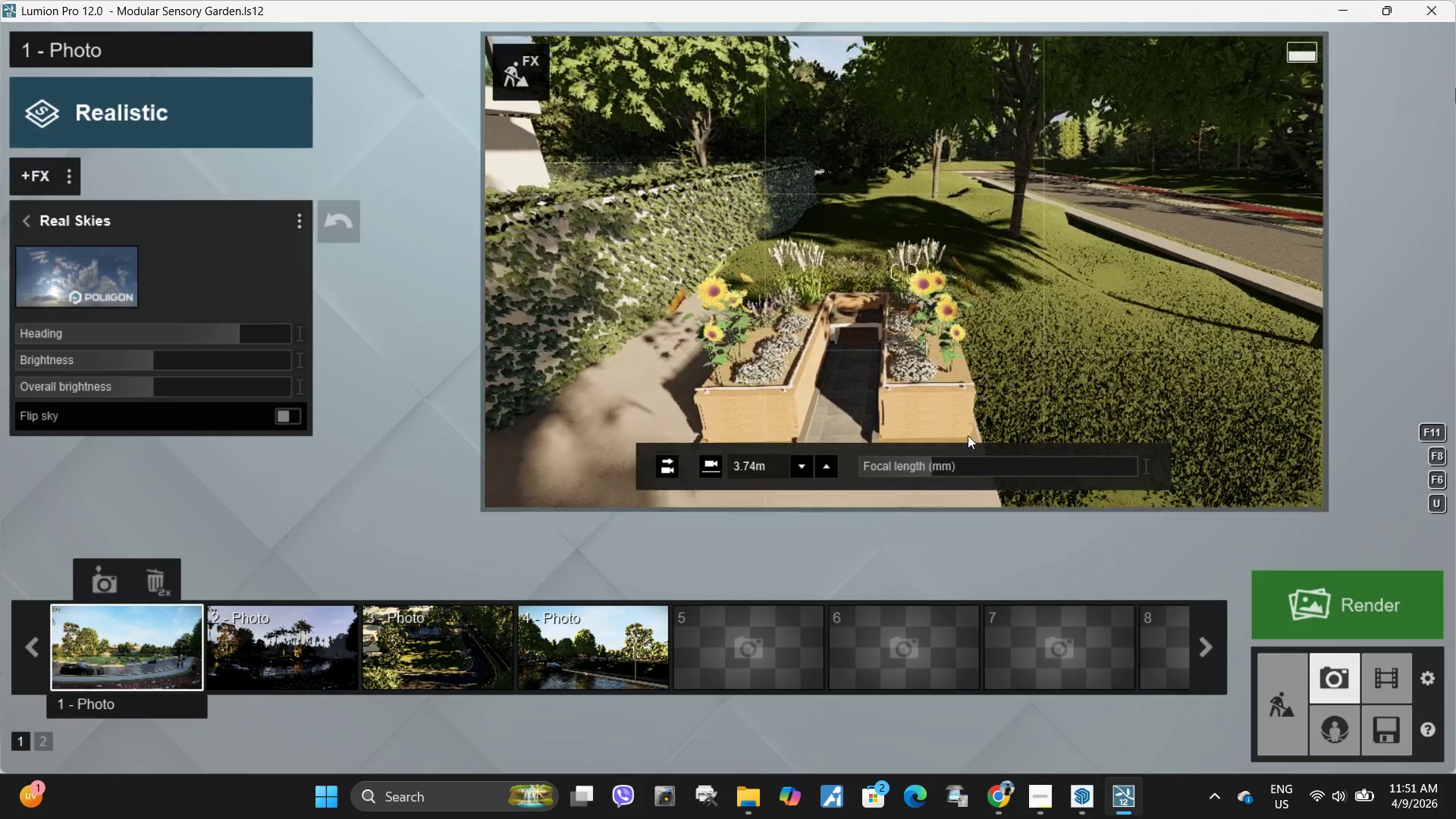 
key(E)
 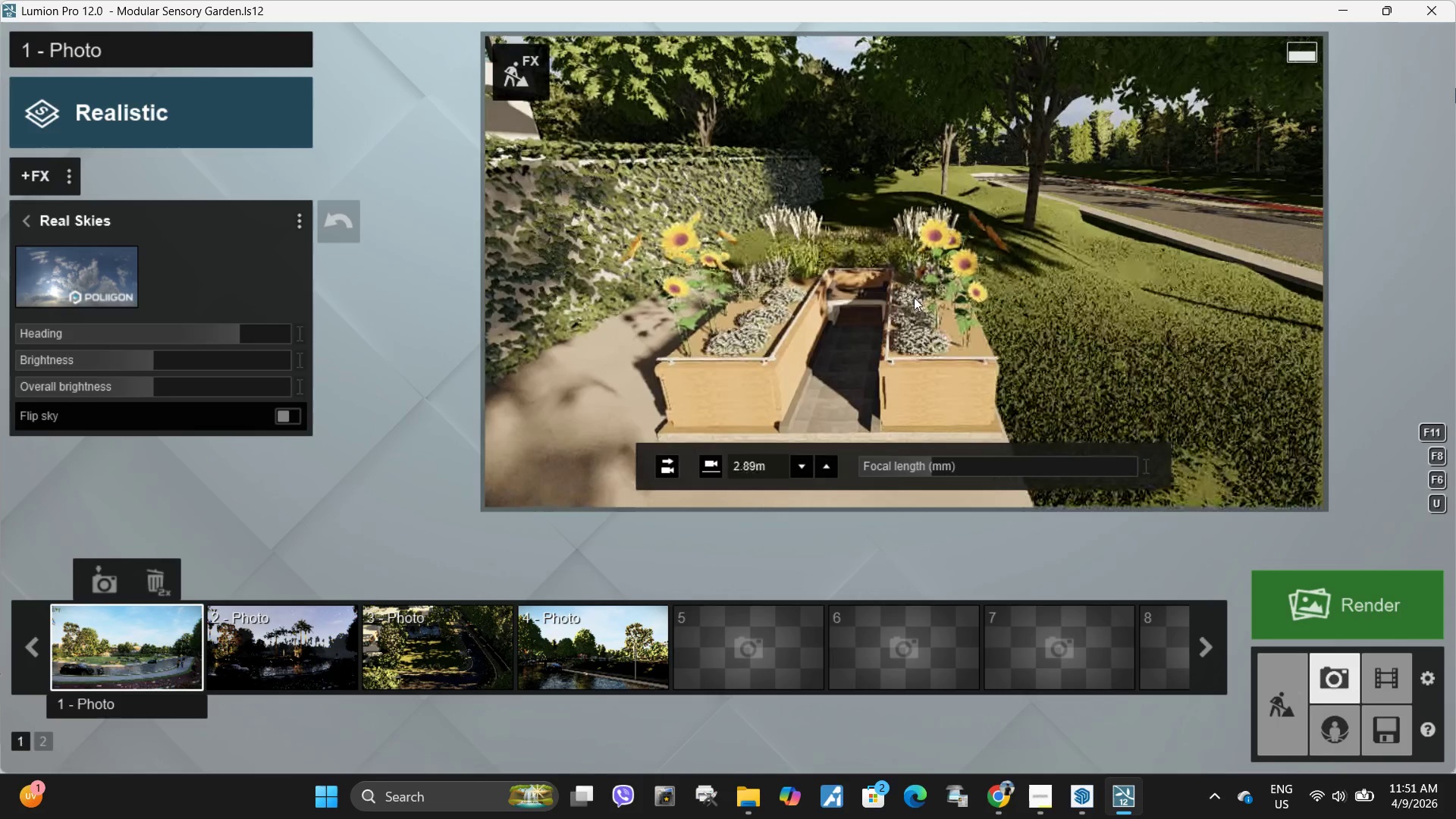 
left_click([846, 297])
 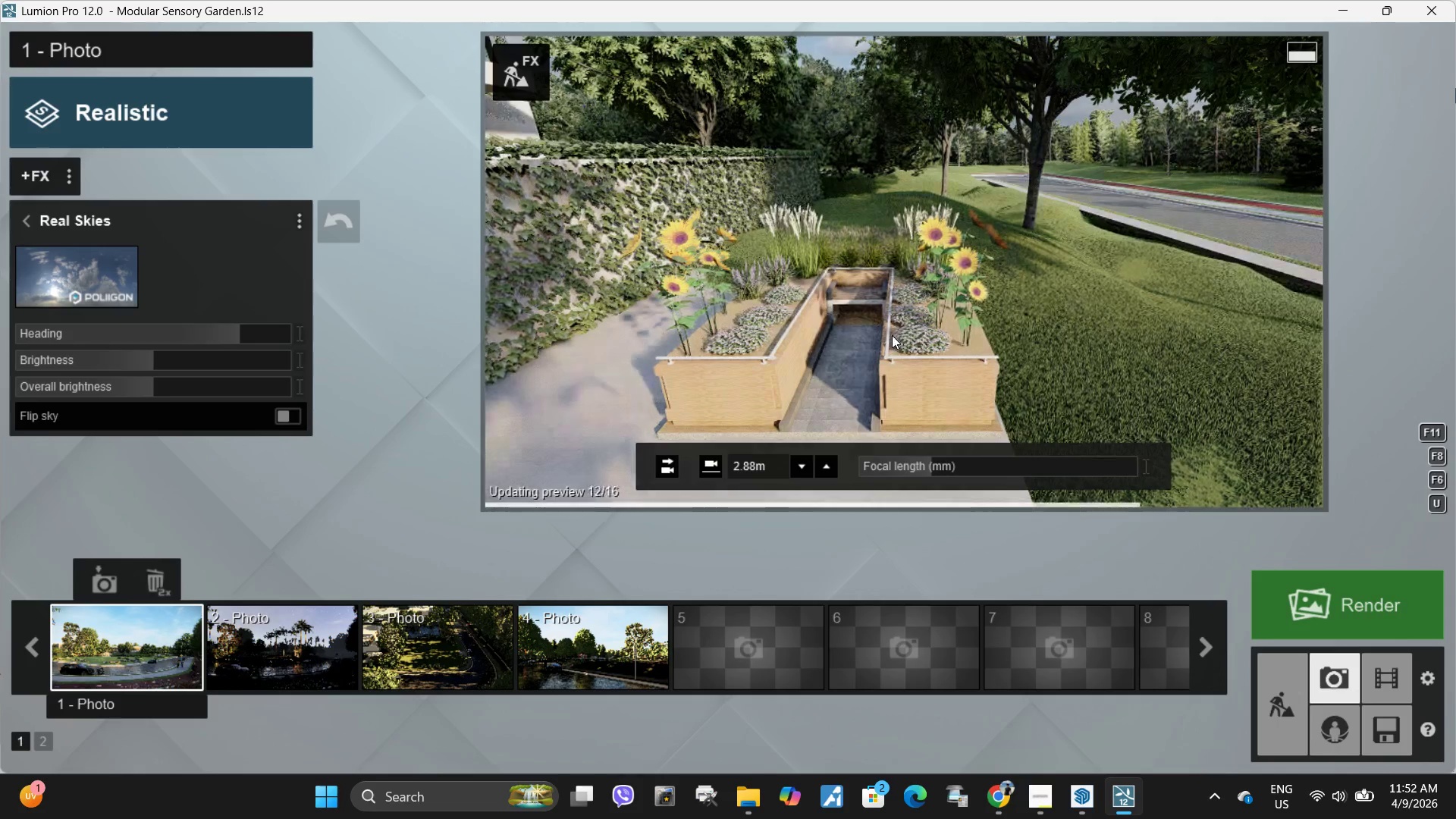 
key(A)
 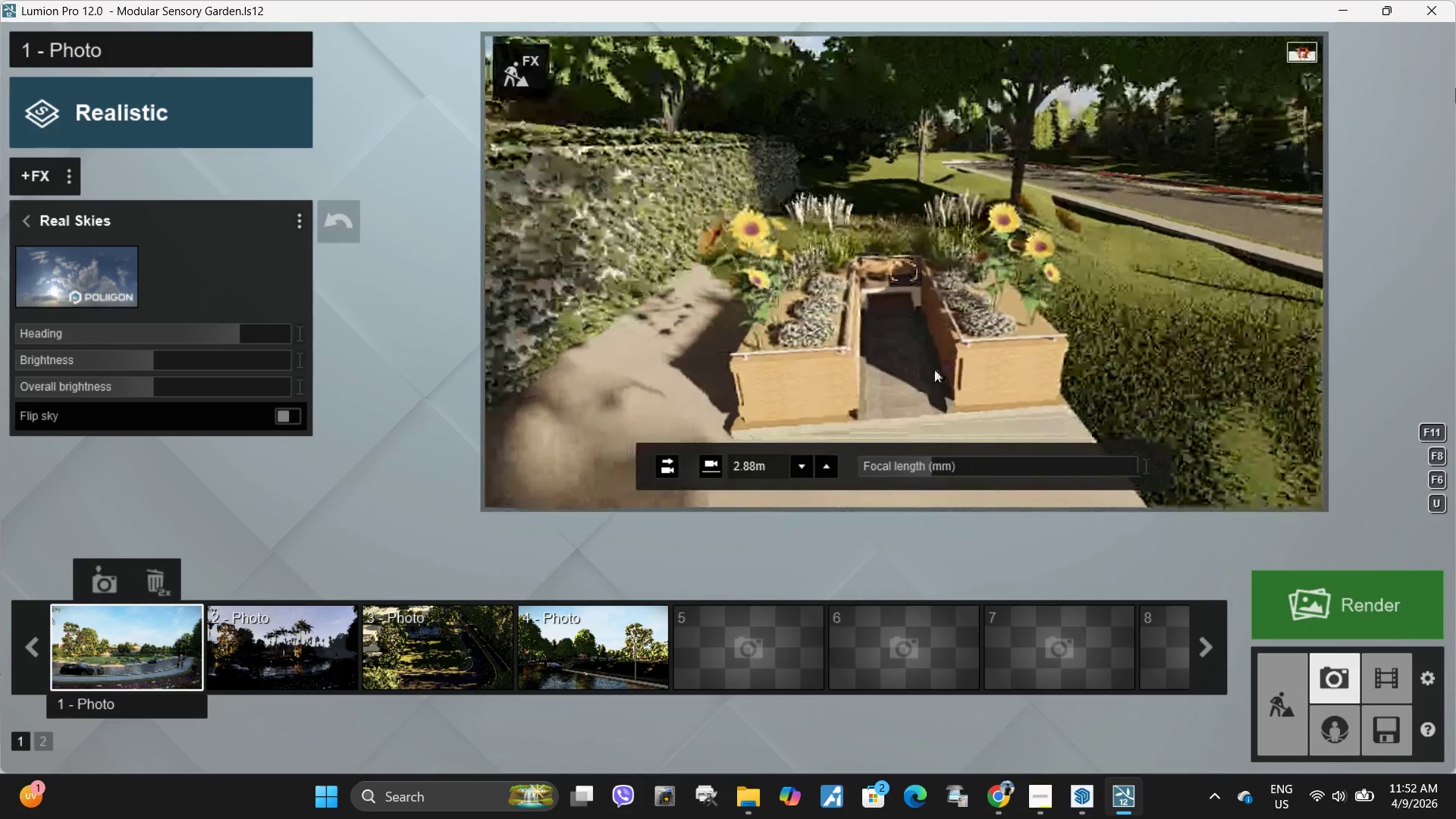 
type(wwddeaq)
 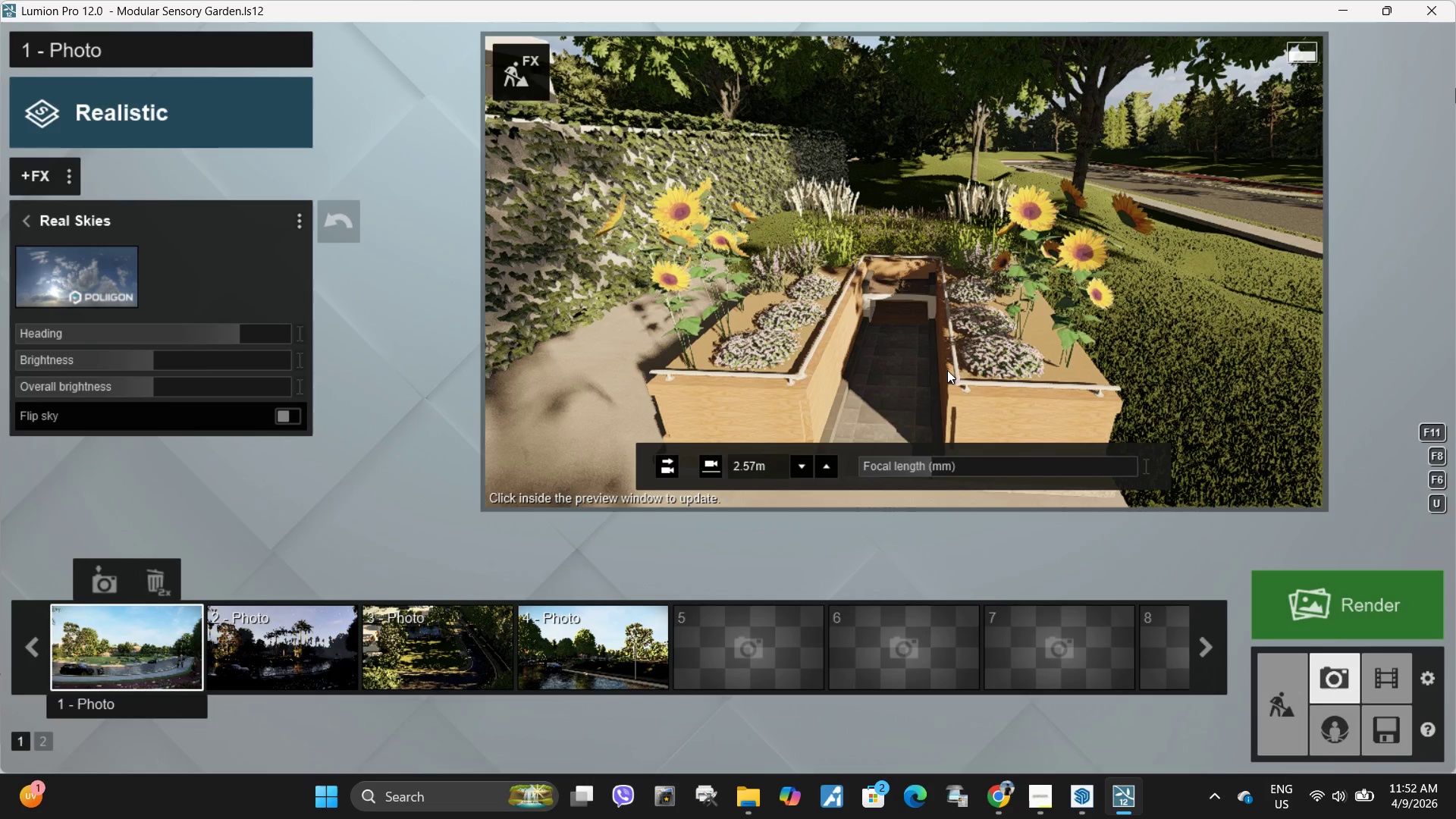 
wait(20.08)
 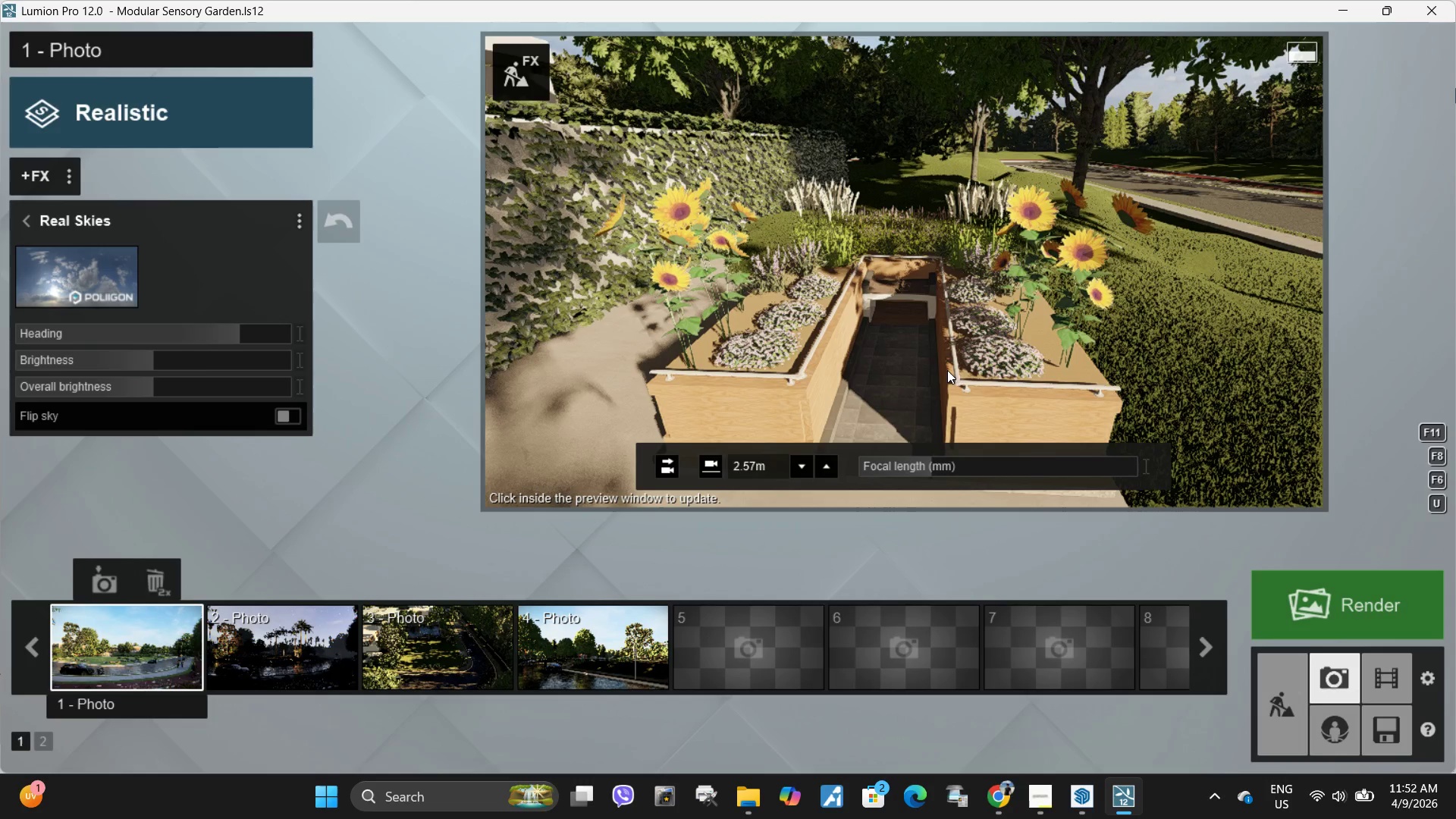 
mouse_move([1102, 736])
 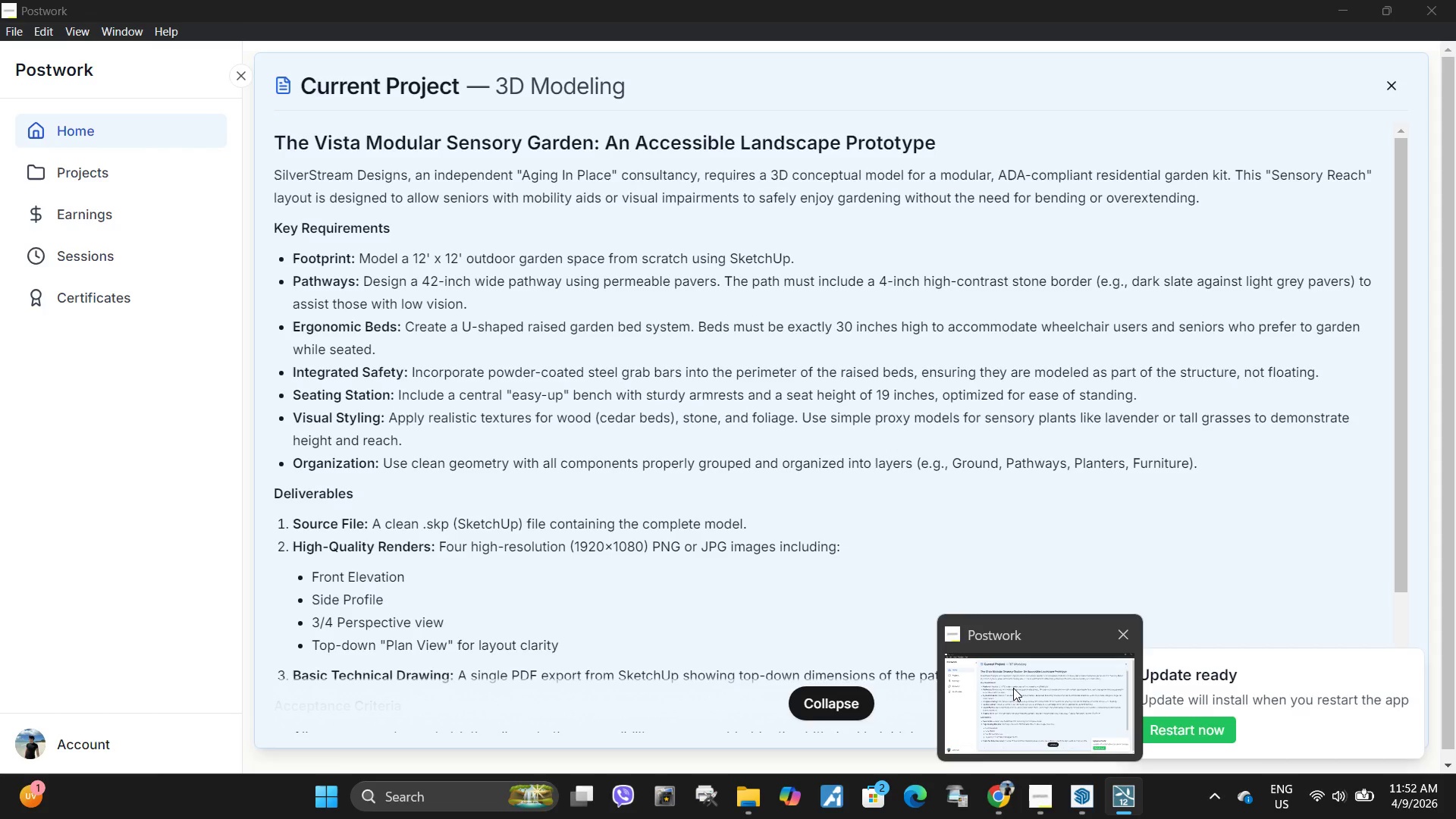 
wait(13.29)
 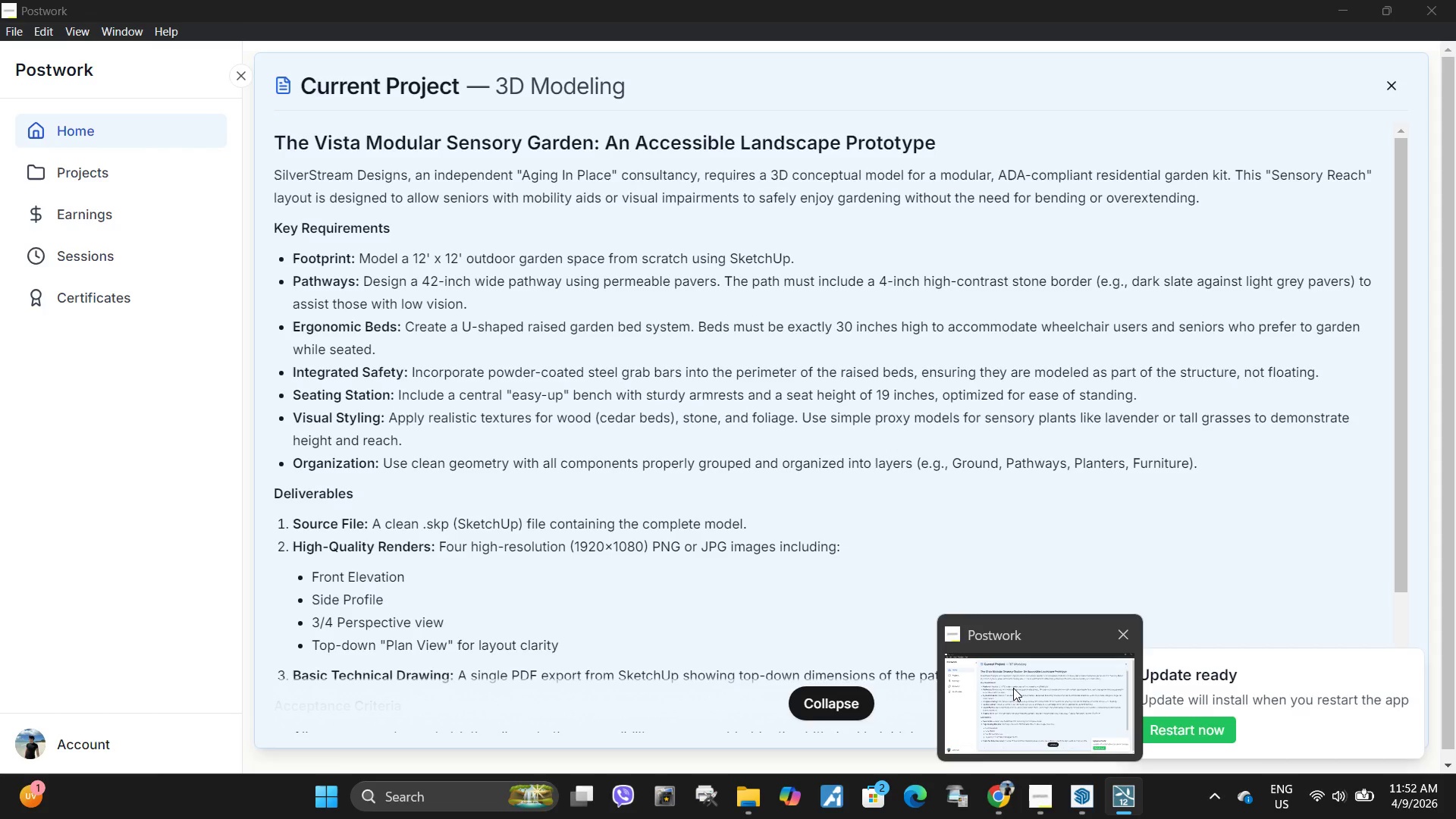 
type(esseeeweeadqdsw)
 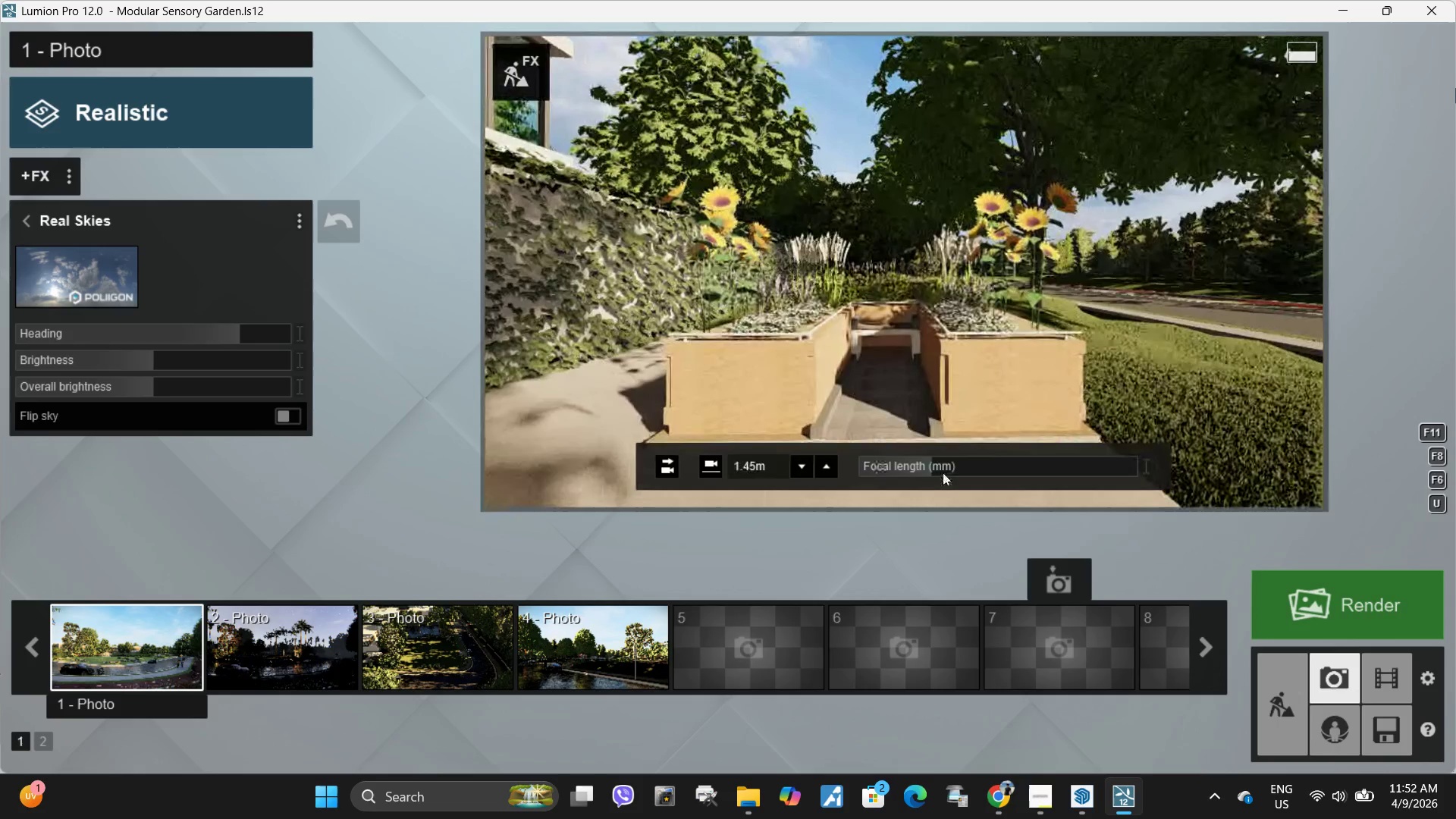 
left_click_drag(start_coordinate=[934, 468], to_coordinate=[947, 468])
 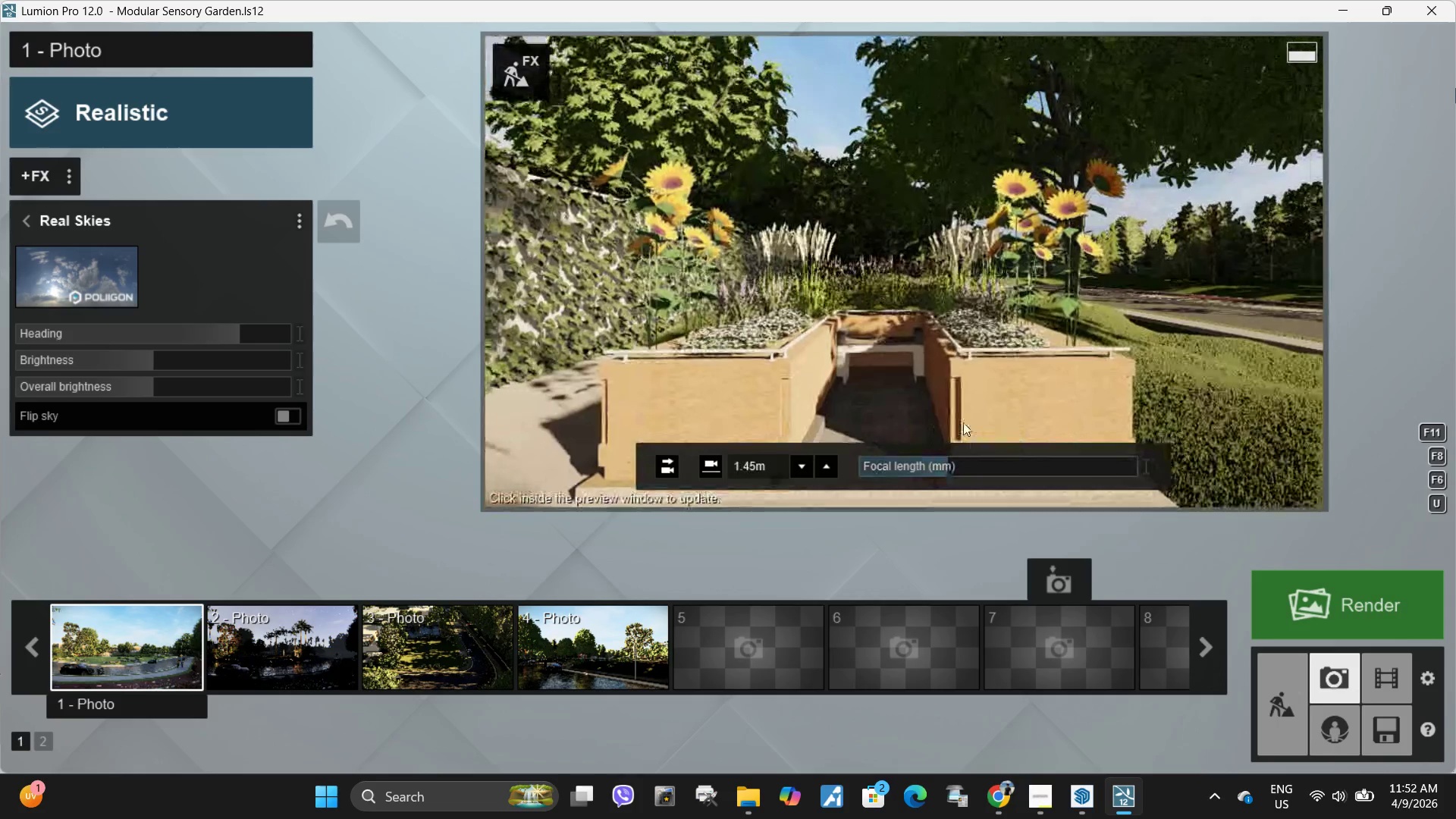 
type(ss)
 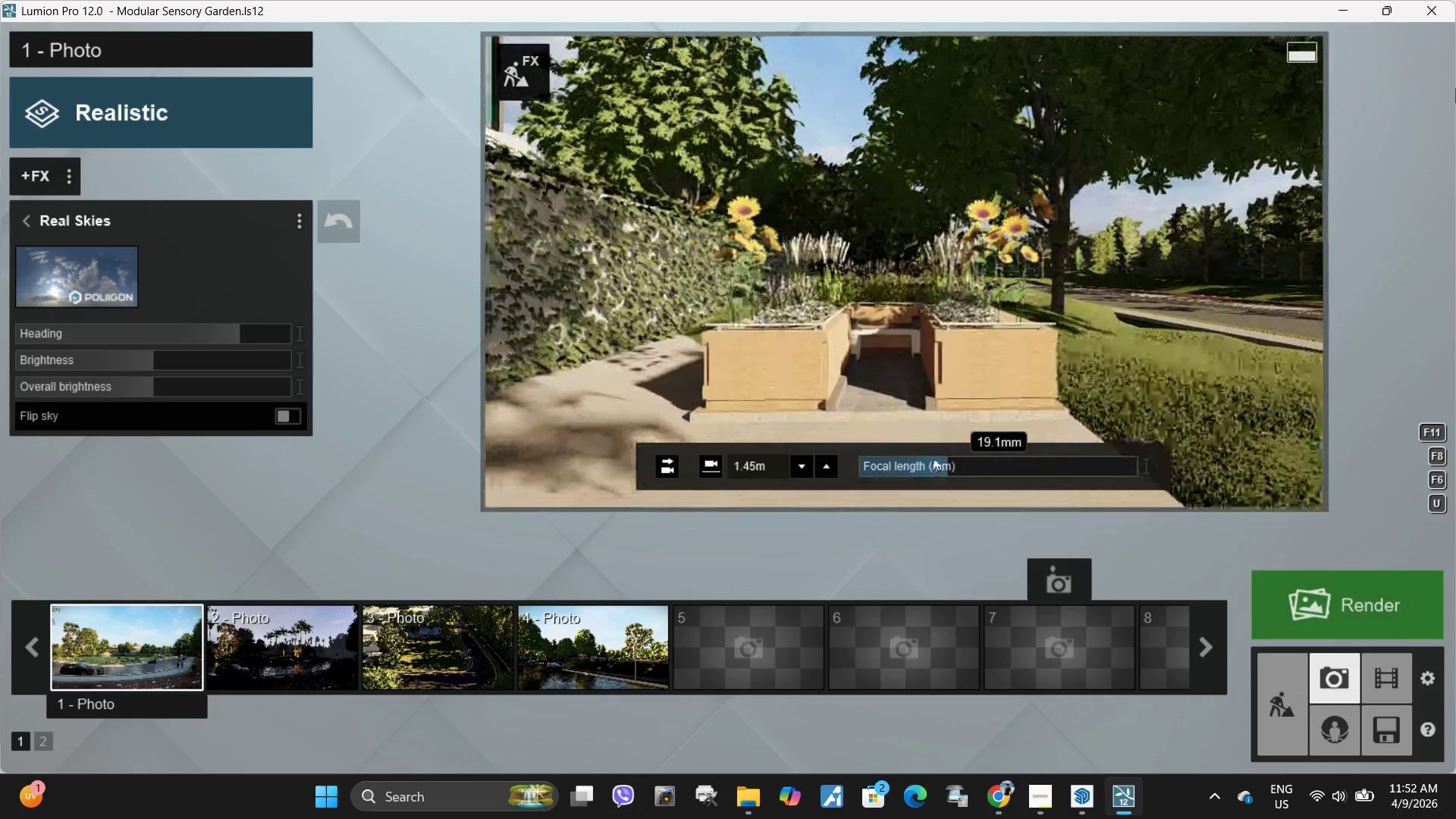 
left_click_drag(start_coordinate=[945, 461], to_coordinate=[935, 453])
 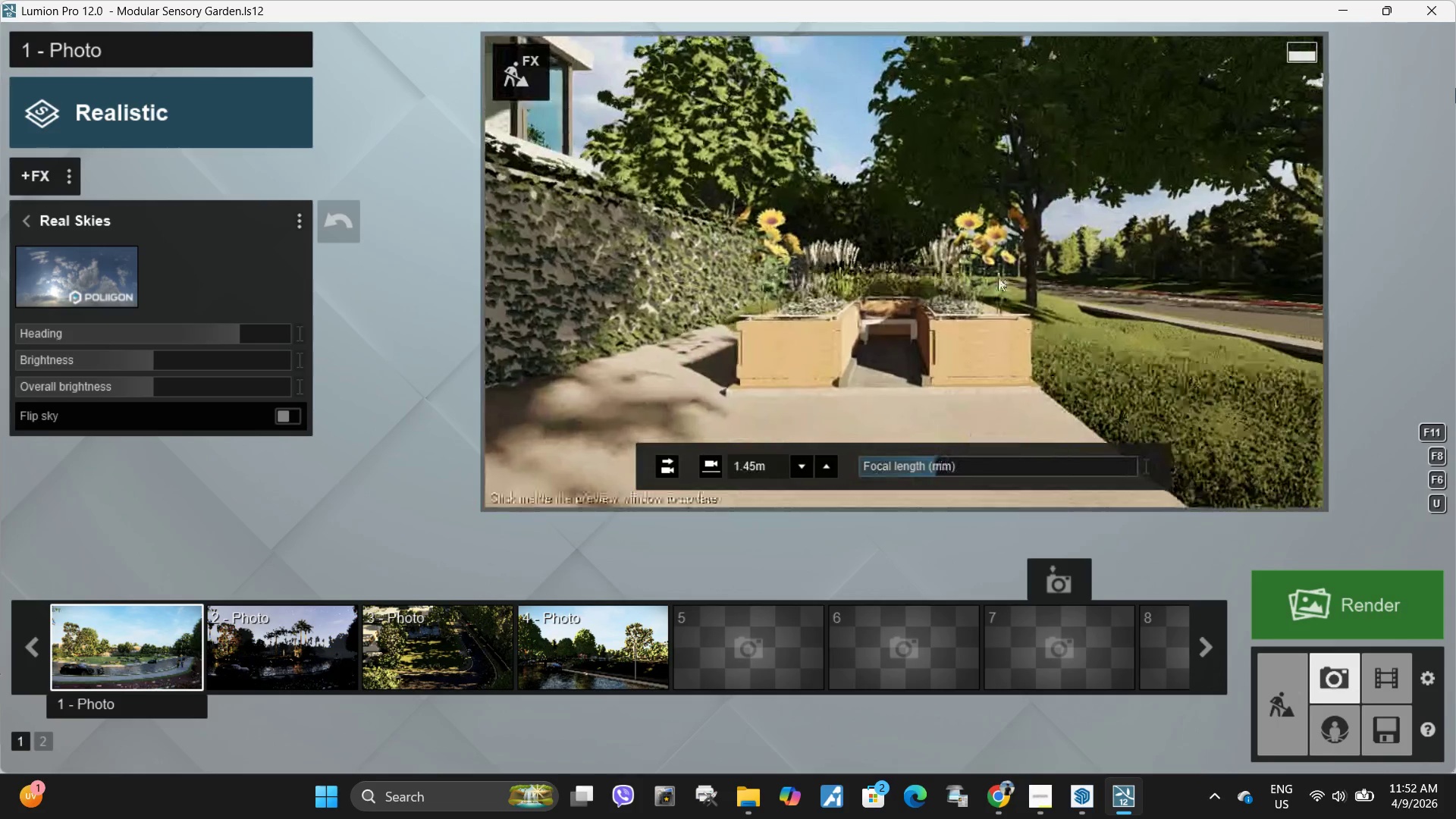 
type(wwwa)
 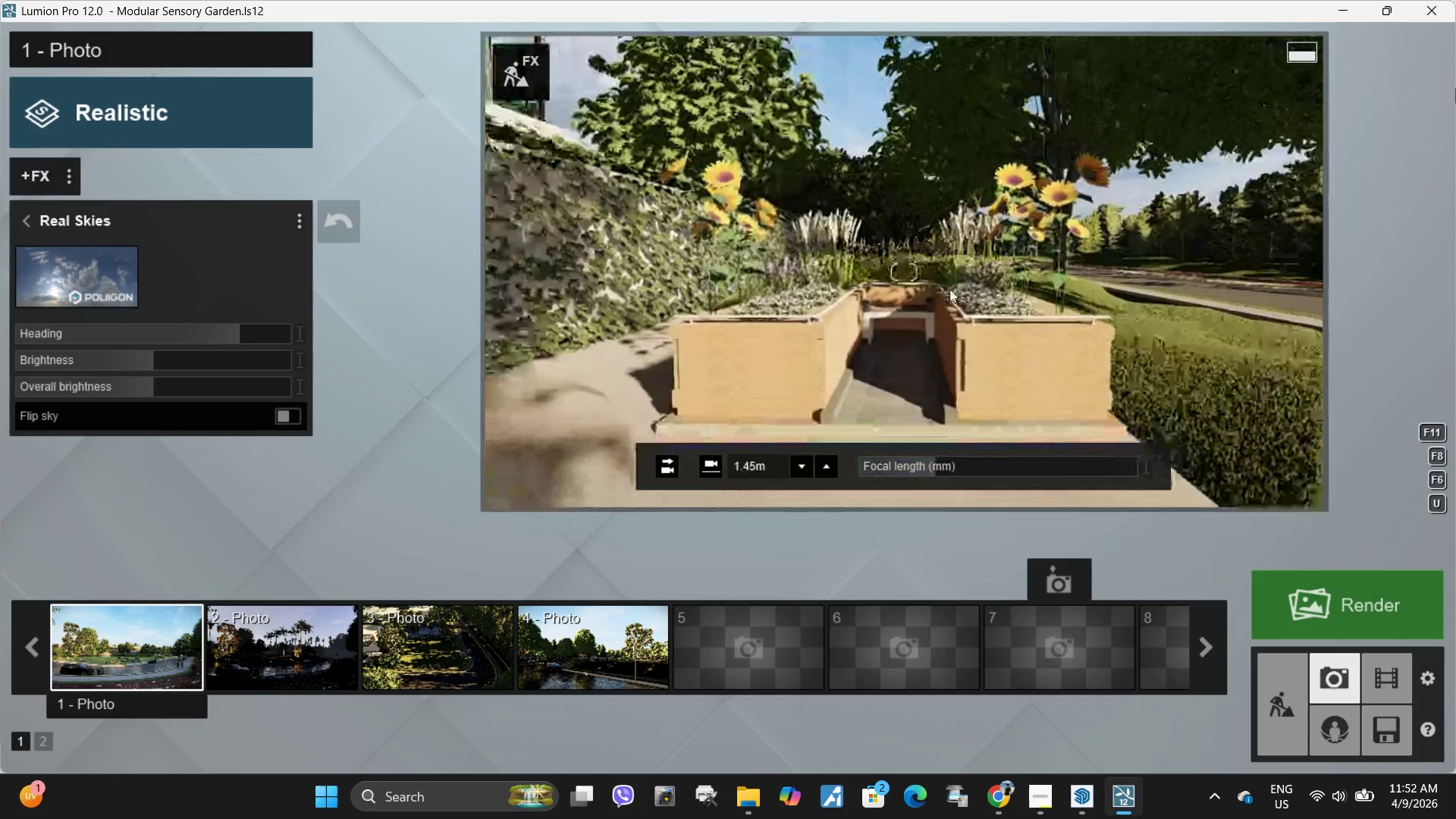 
type(qeeeeadaddwwwadssaaa)
 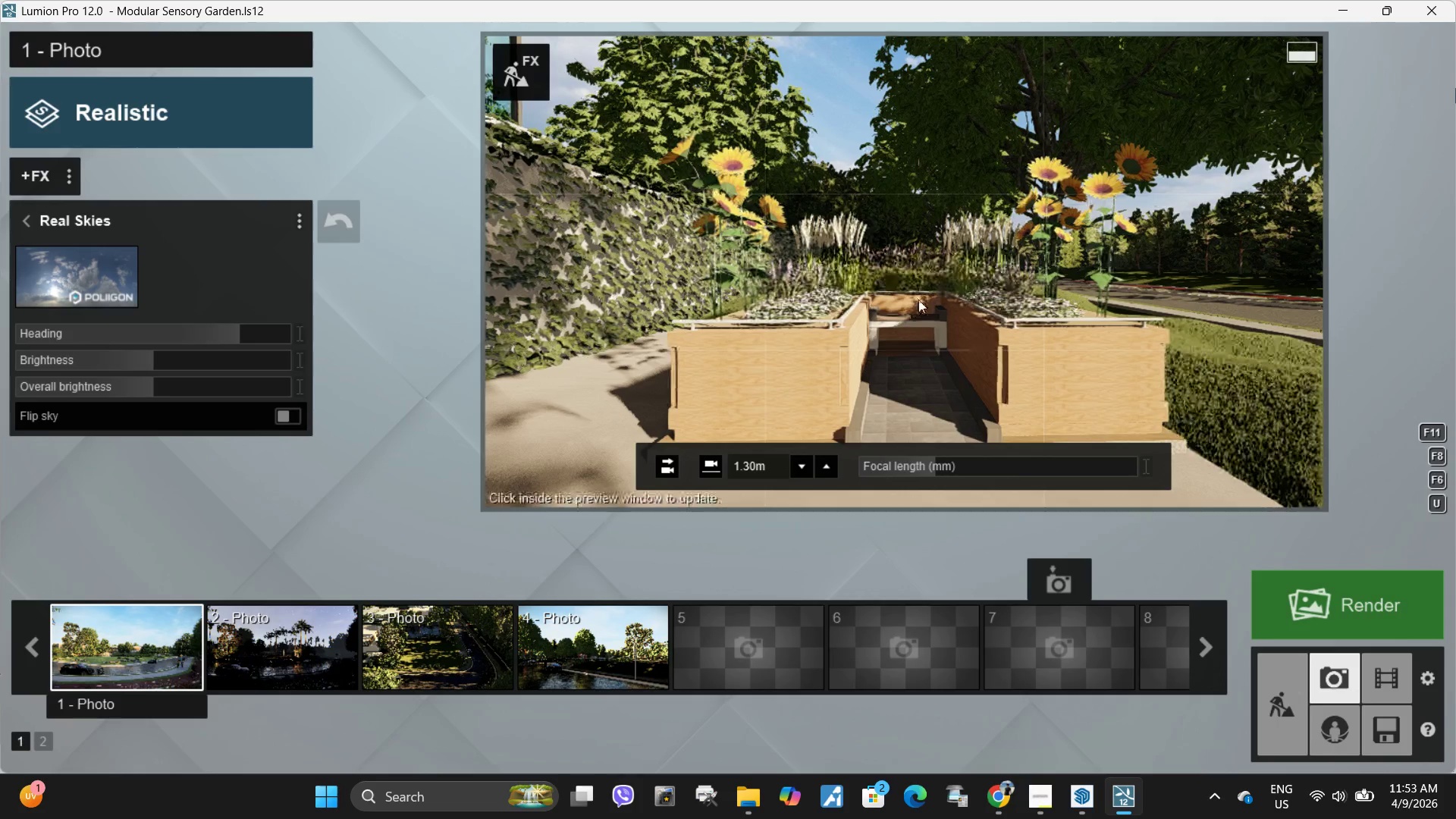 
left_click([893, 306])
 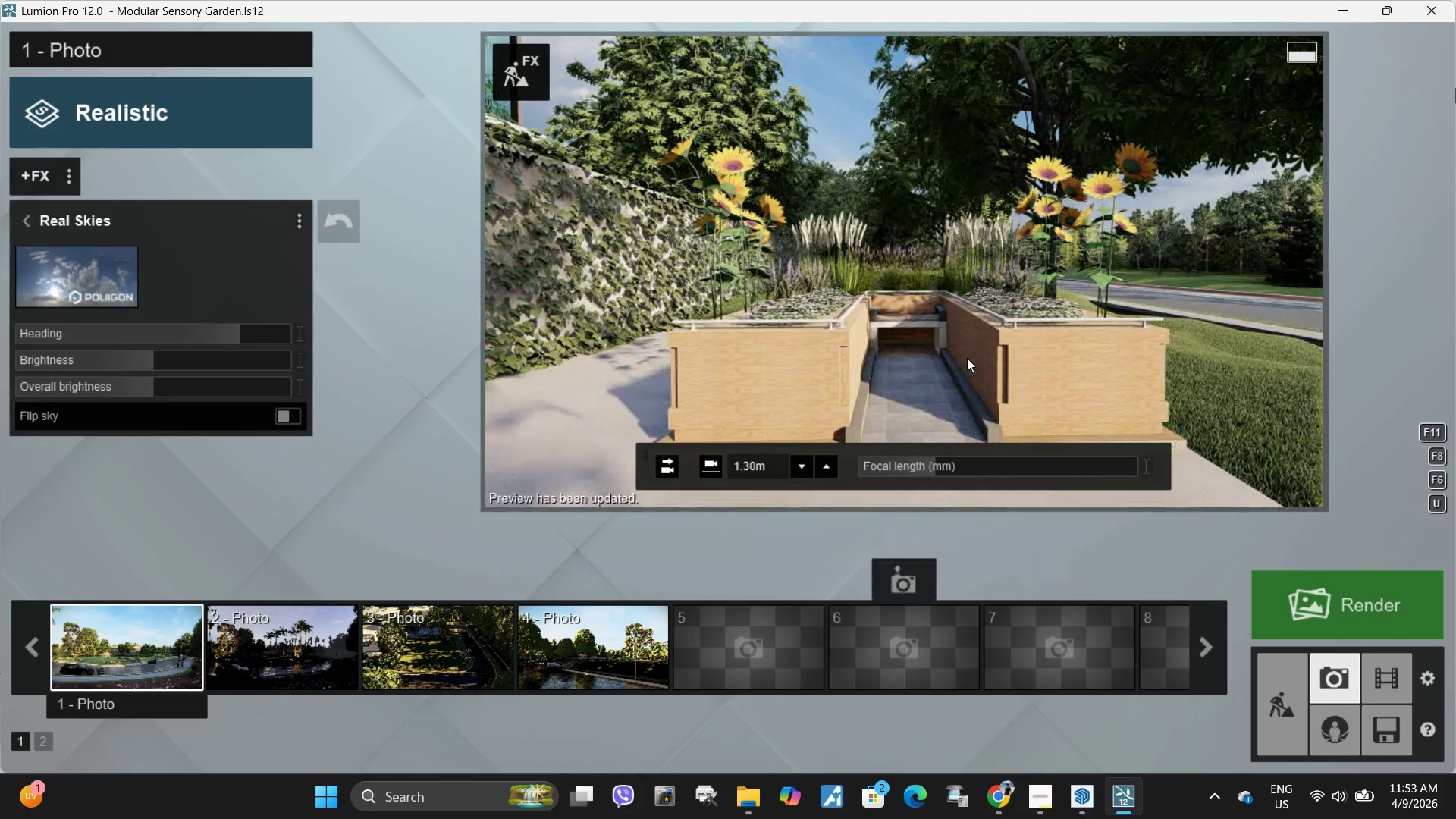 
type(qw)
 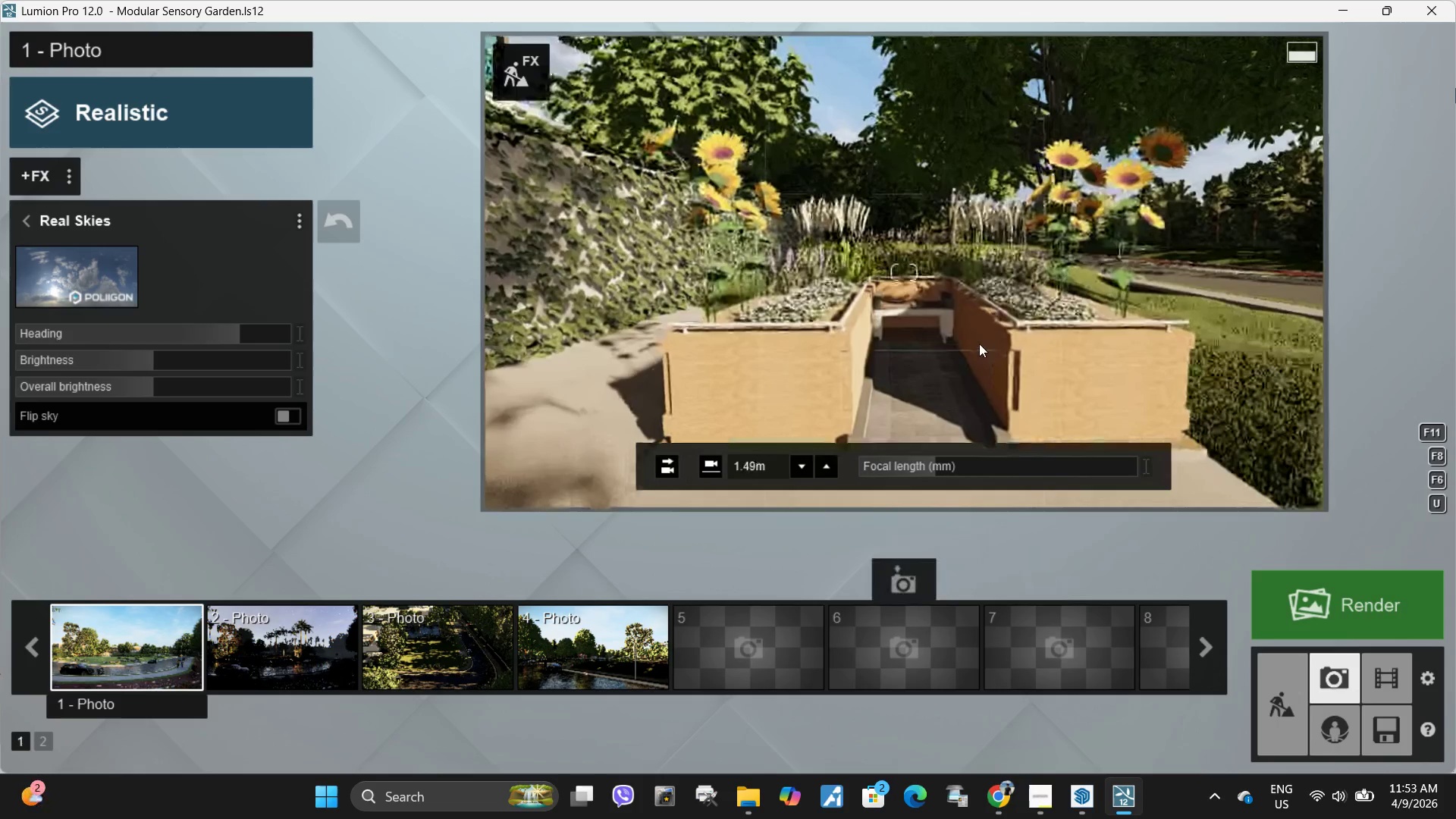 
right_click([979, 344])
 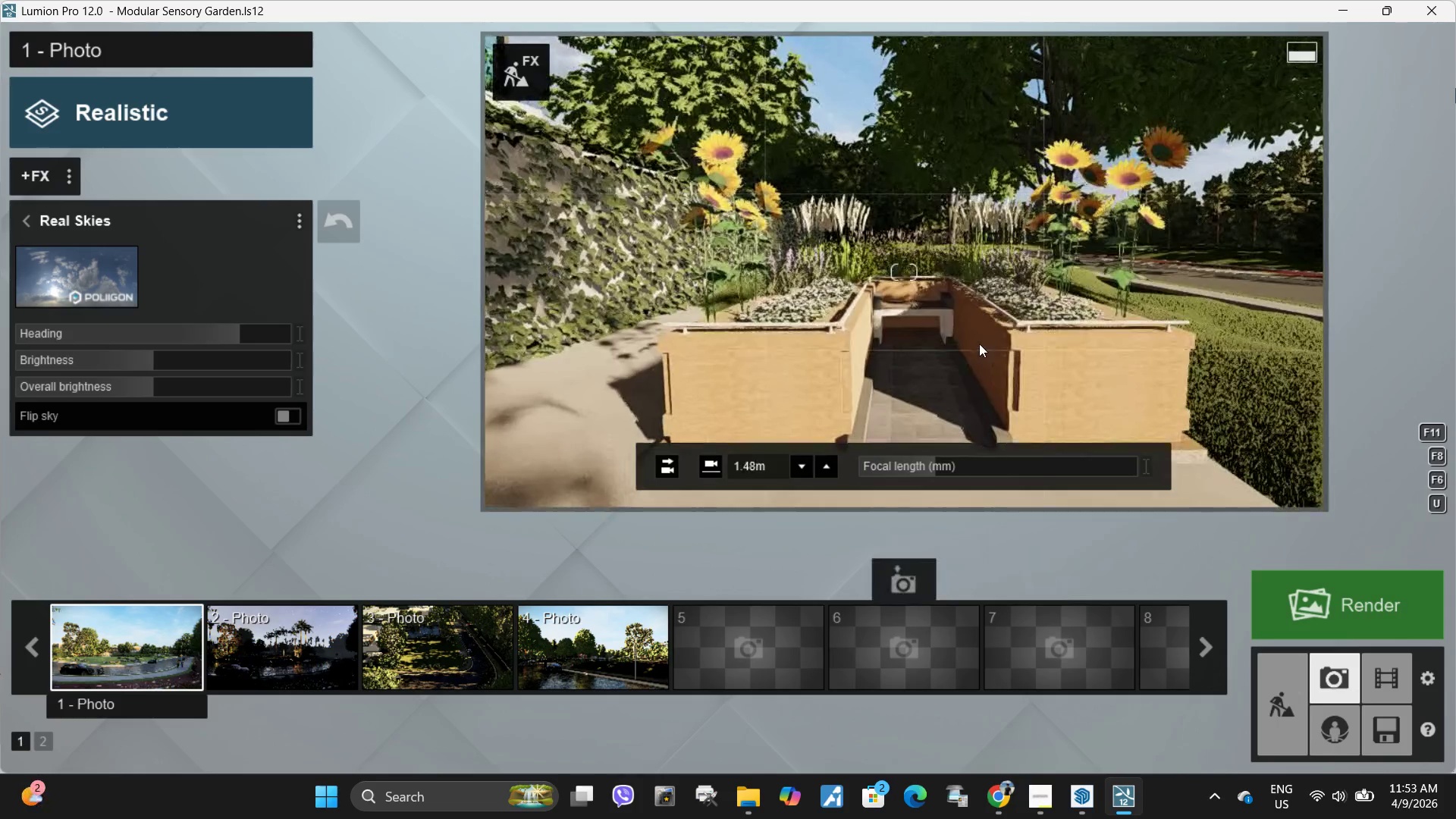 
left_click([979, 344])
 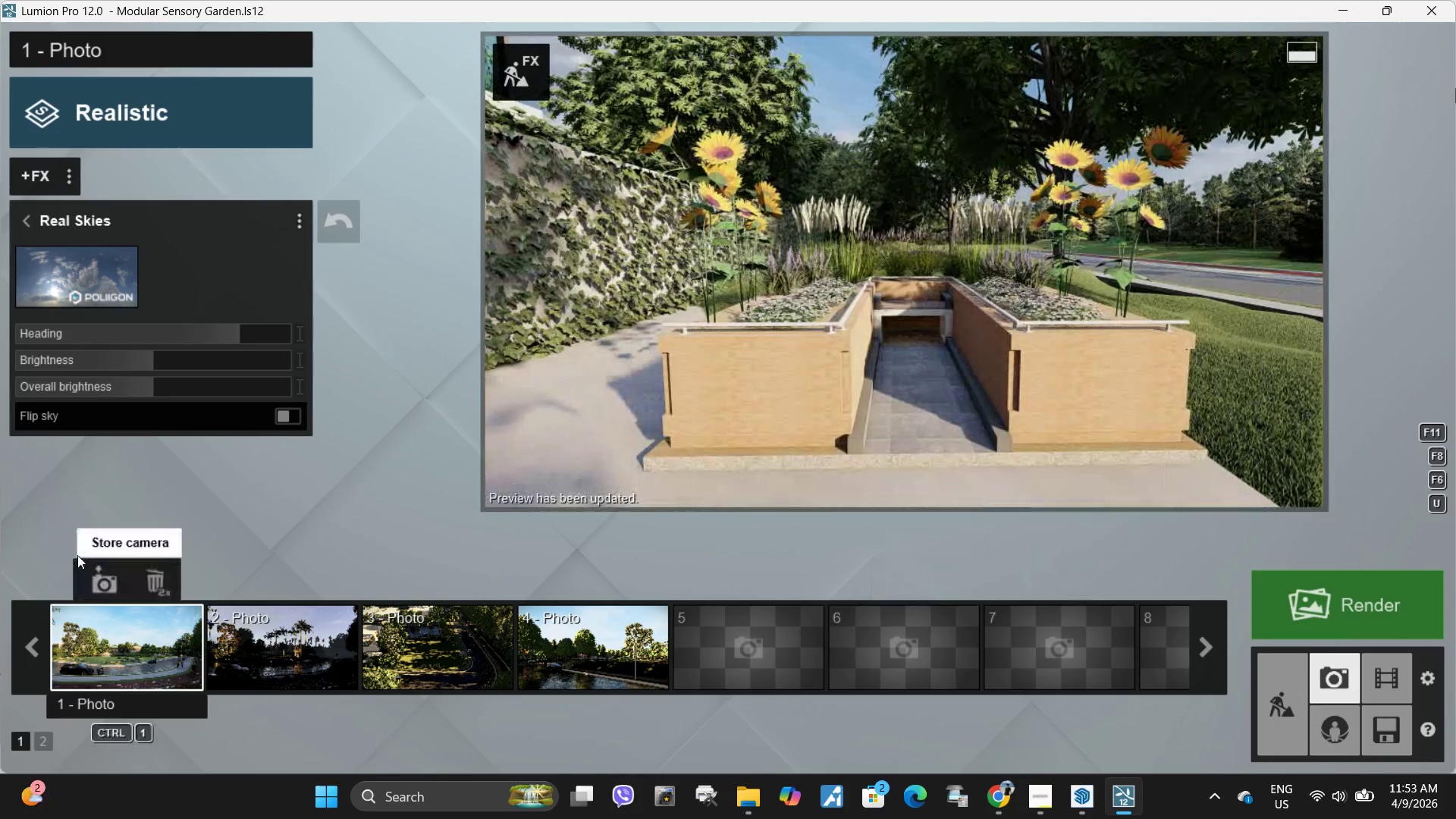 
left_click([90, 577])
 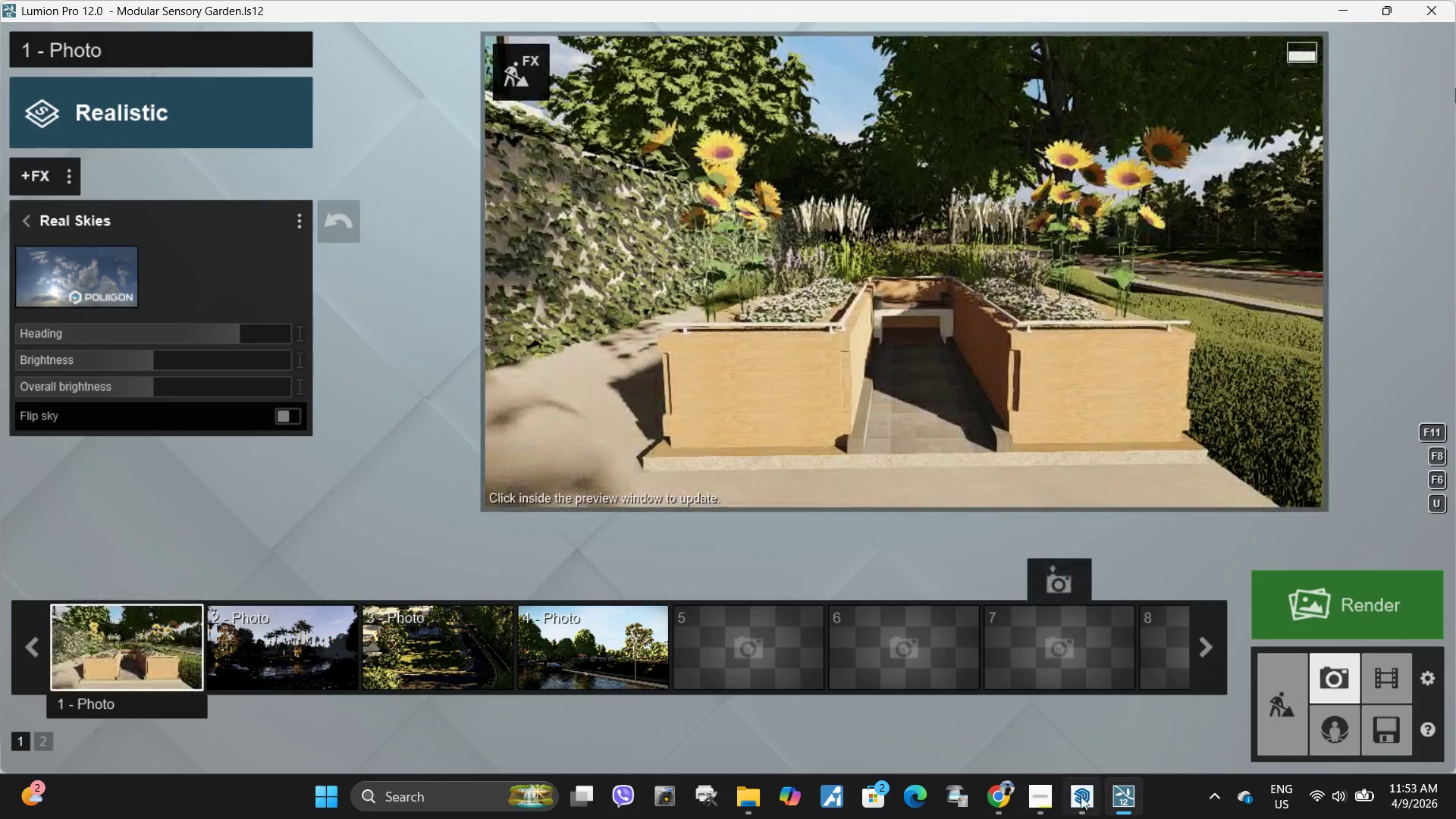 
left_click_drag(start_coordinate=[1075, 797], to_coordinate=[1071, 797])
 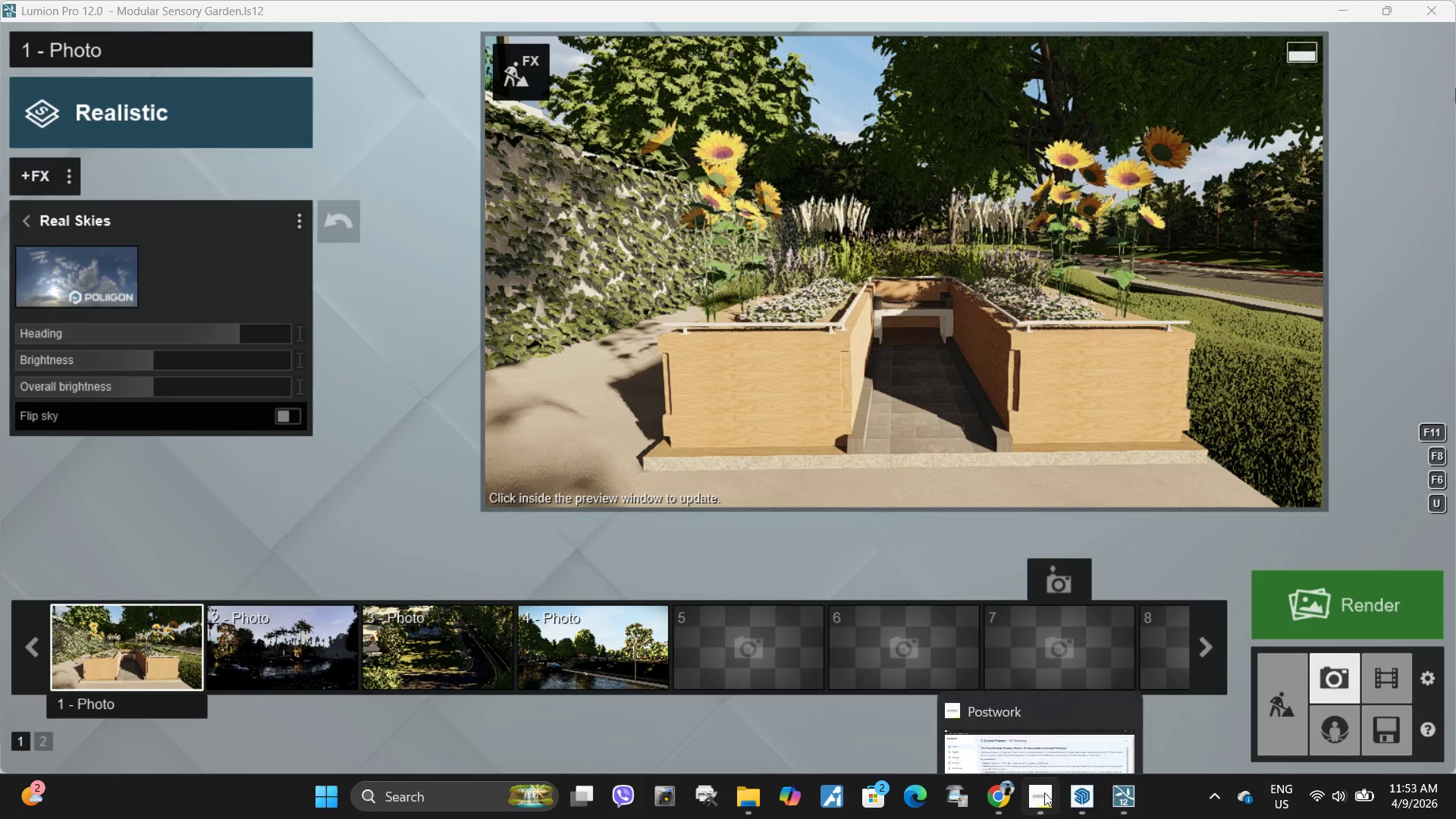 
left_click([1044, 792])